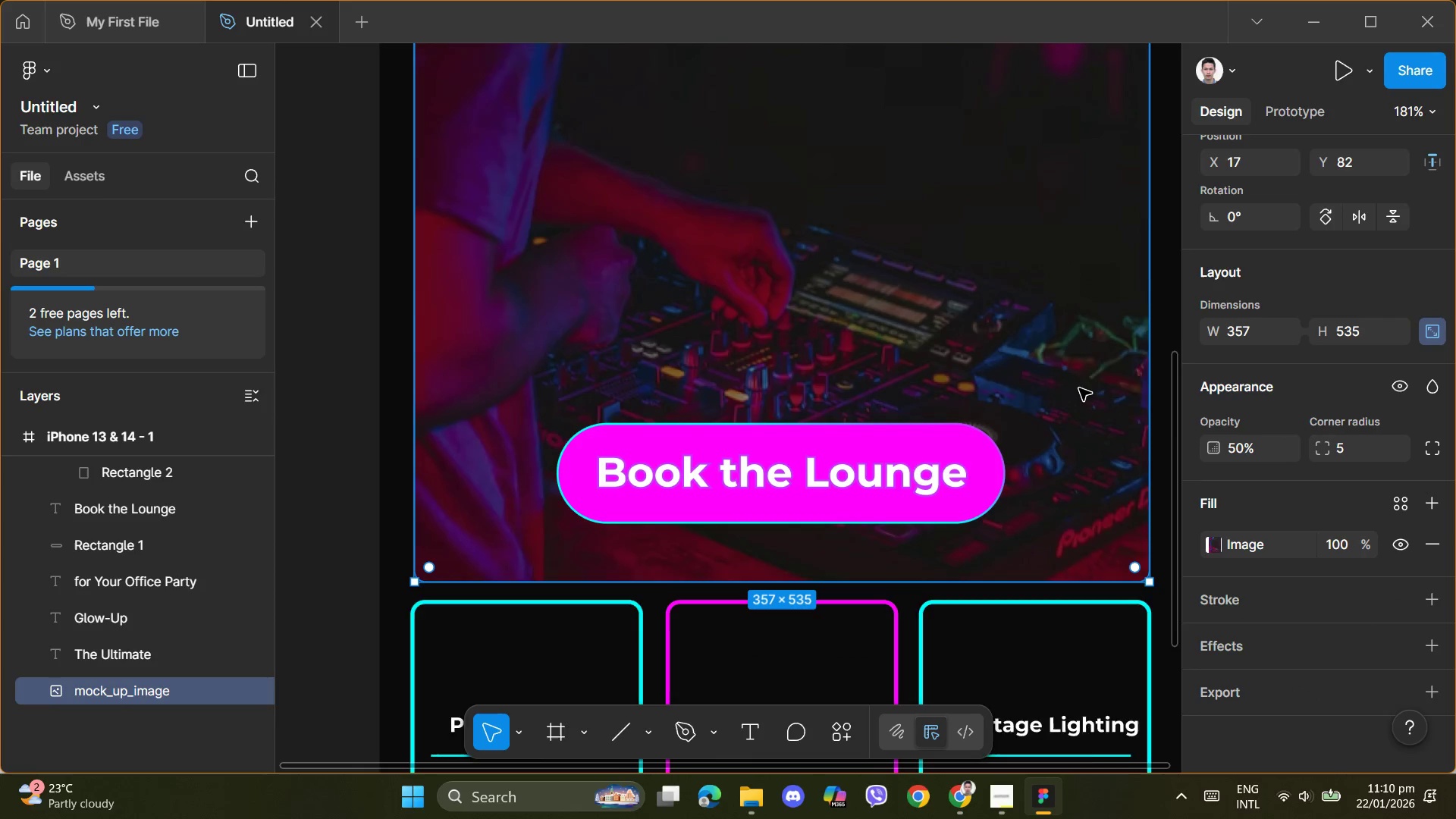 
left_click([991, 500])
 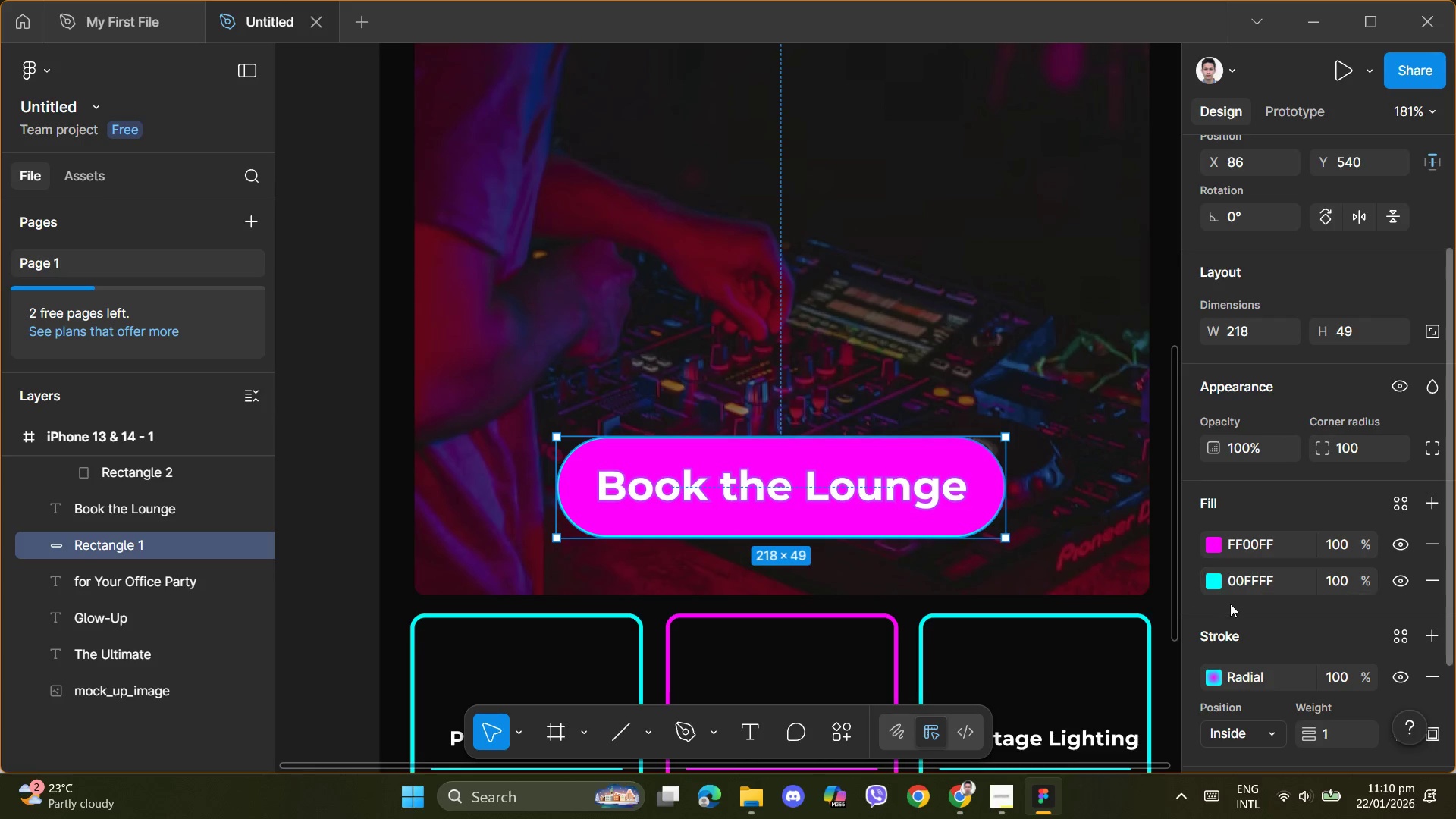 
scroll: coordinate [1276, 602], scroll_direction: down, amount: 4.0
 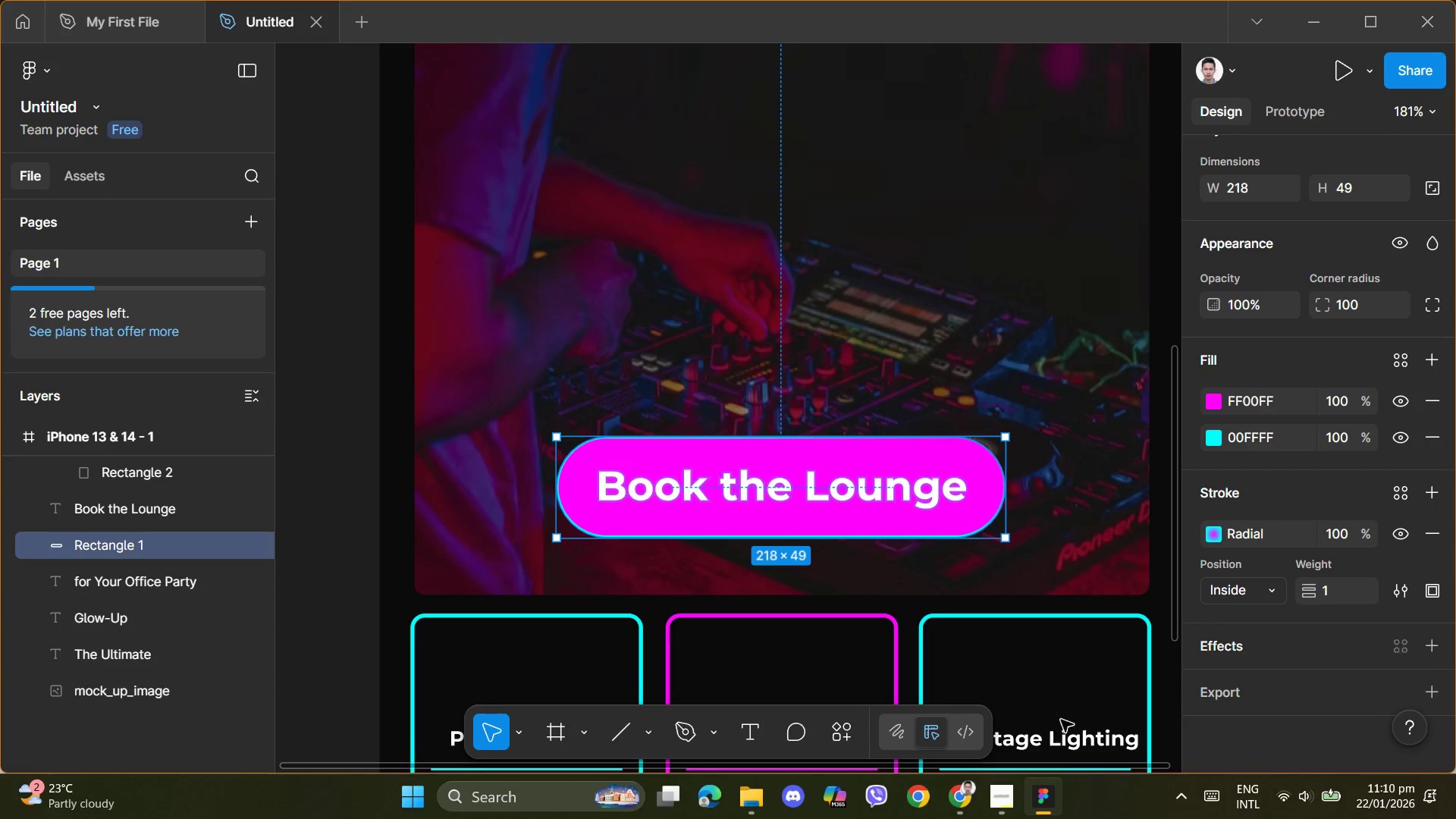 
left_click([1009, 803])